 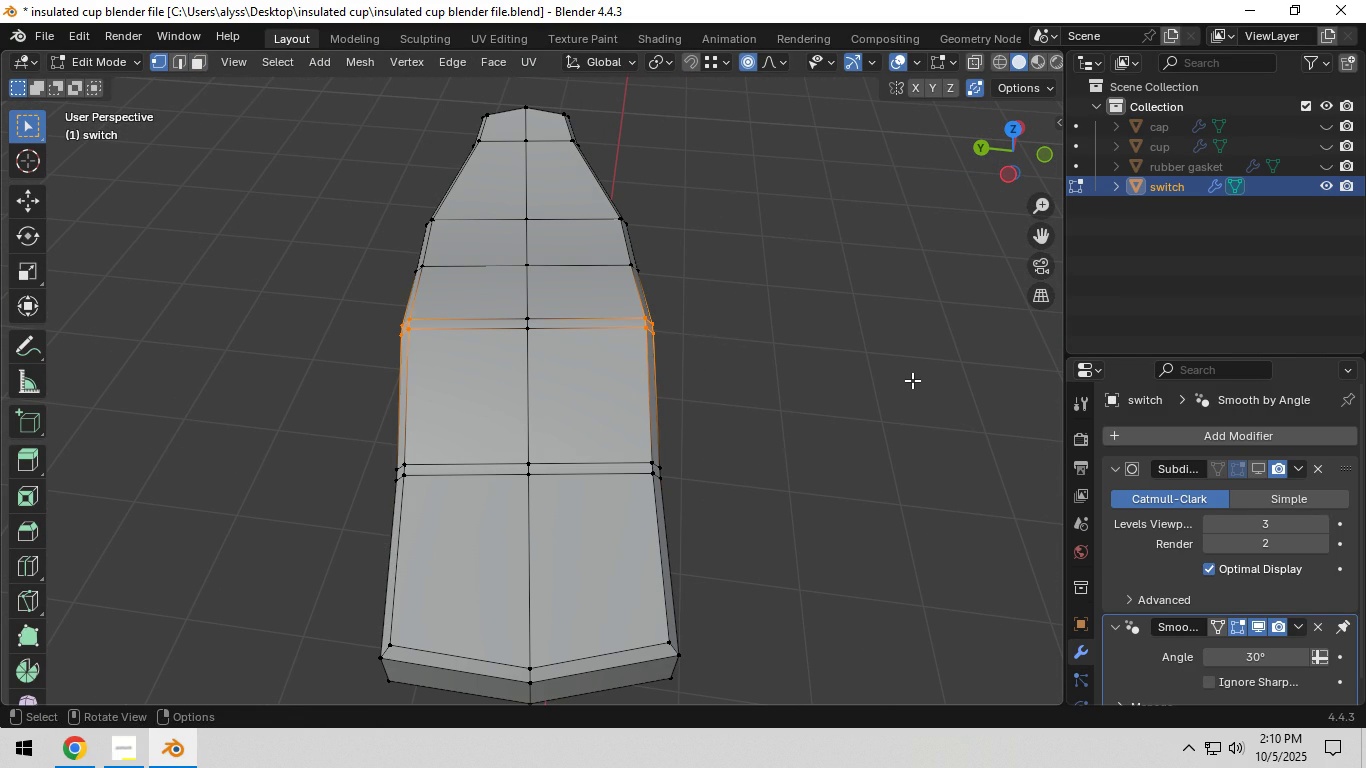 
key(S)
 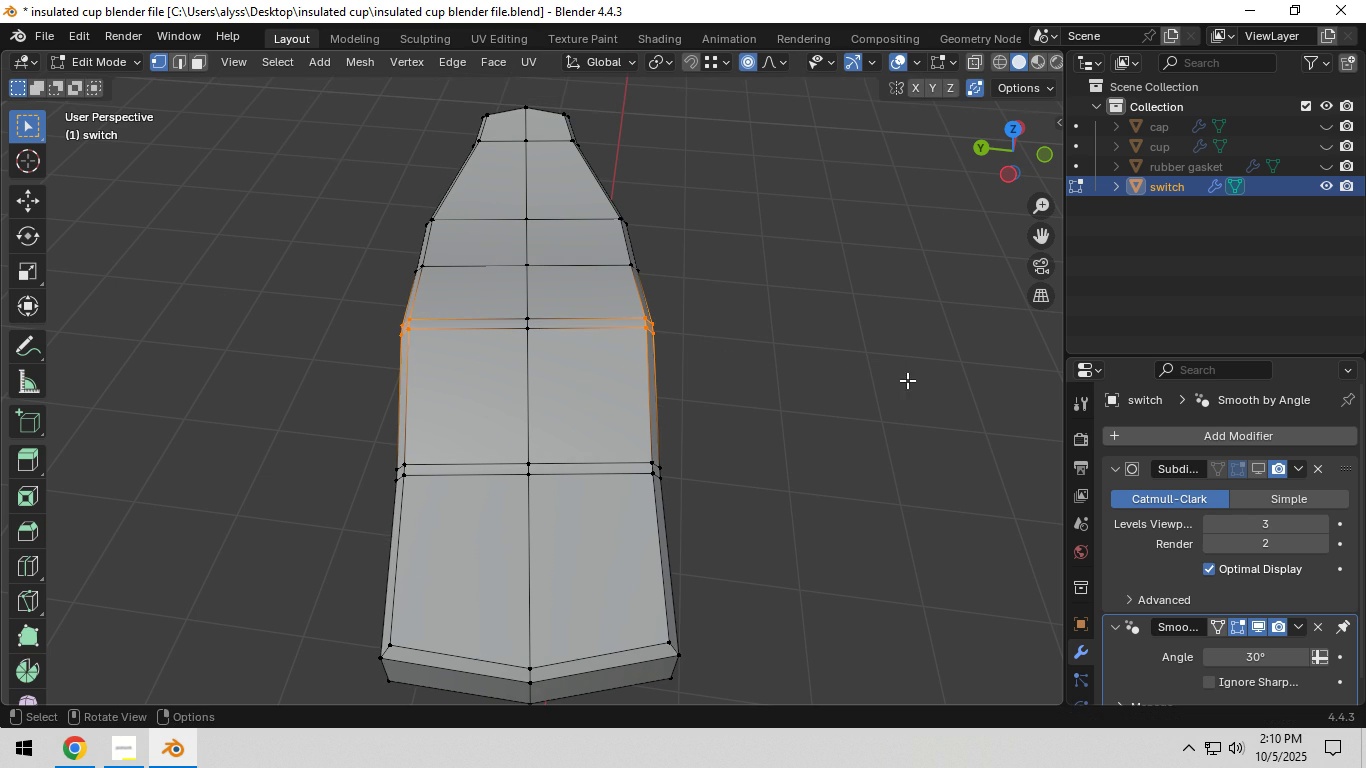 
right_click([907, 380])
 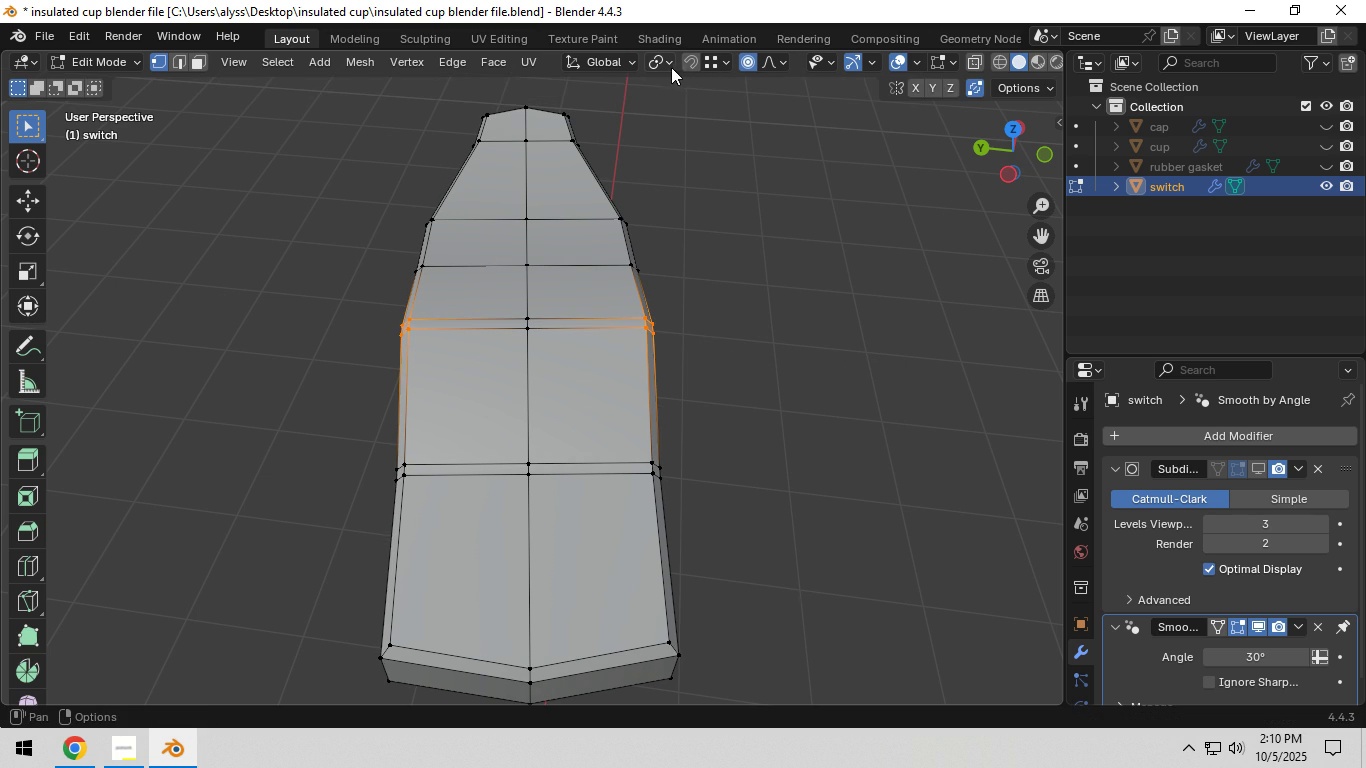 
left_click([745, 59])
 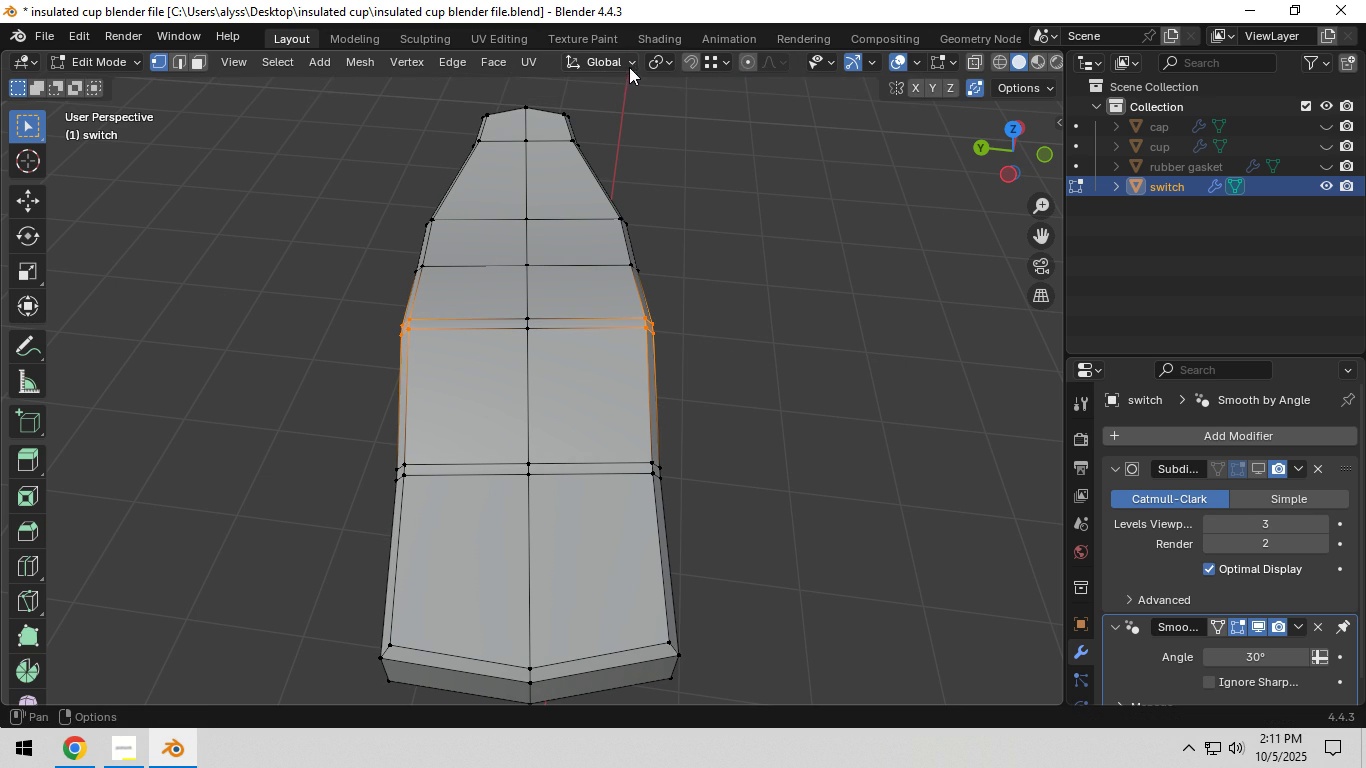 
left_click([657, 63])
 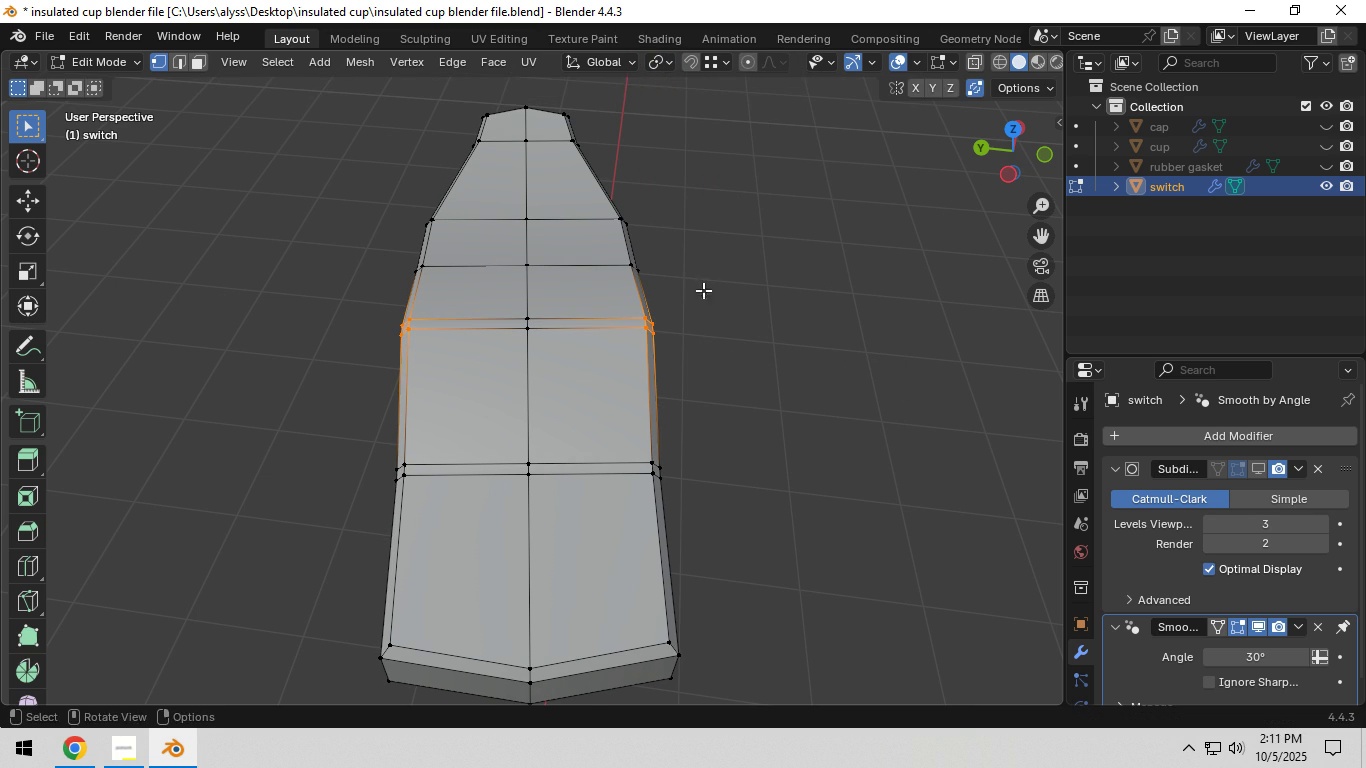 
key(S)
 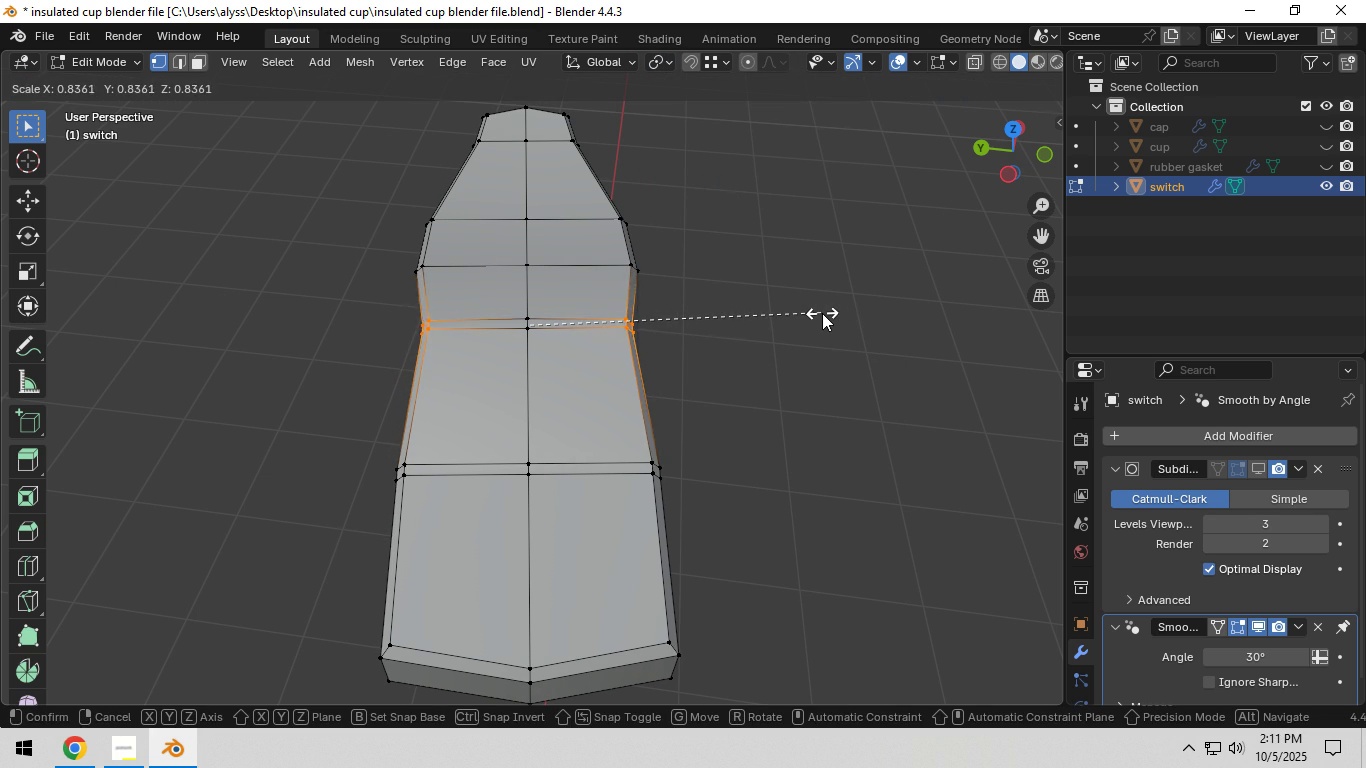 
right_click([822, 313])